 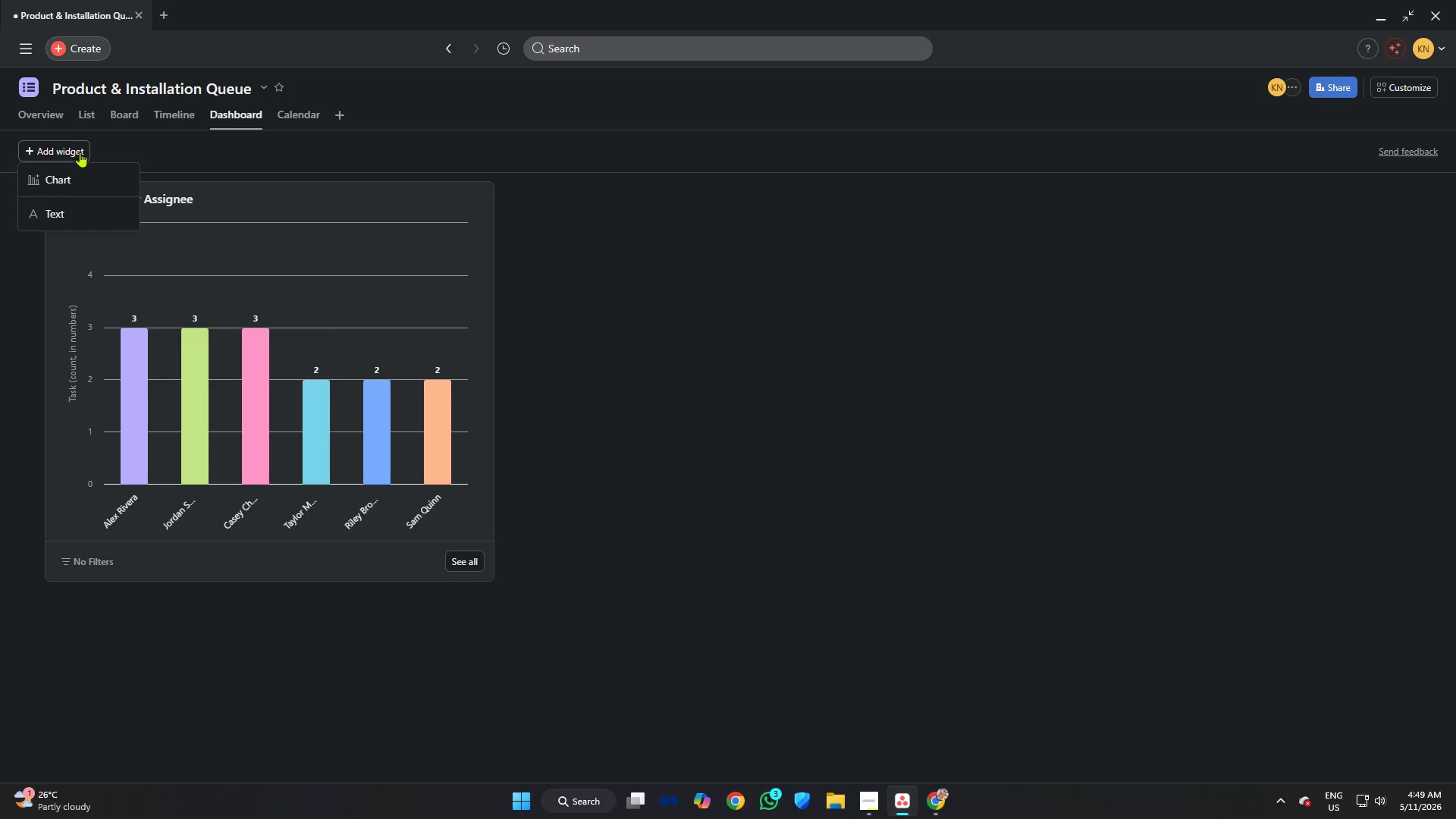 
left_click([73, 171])
 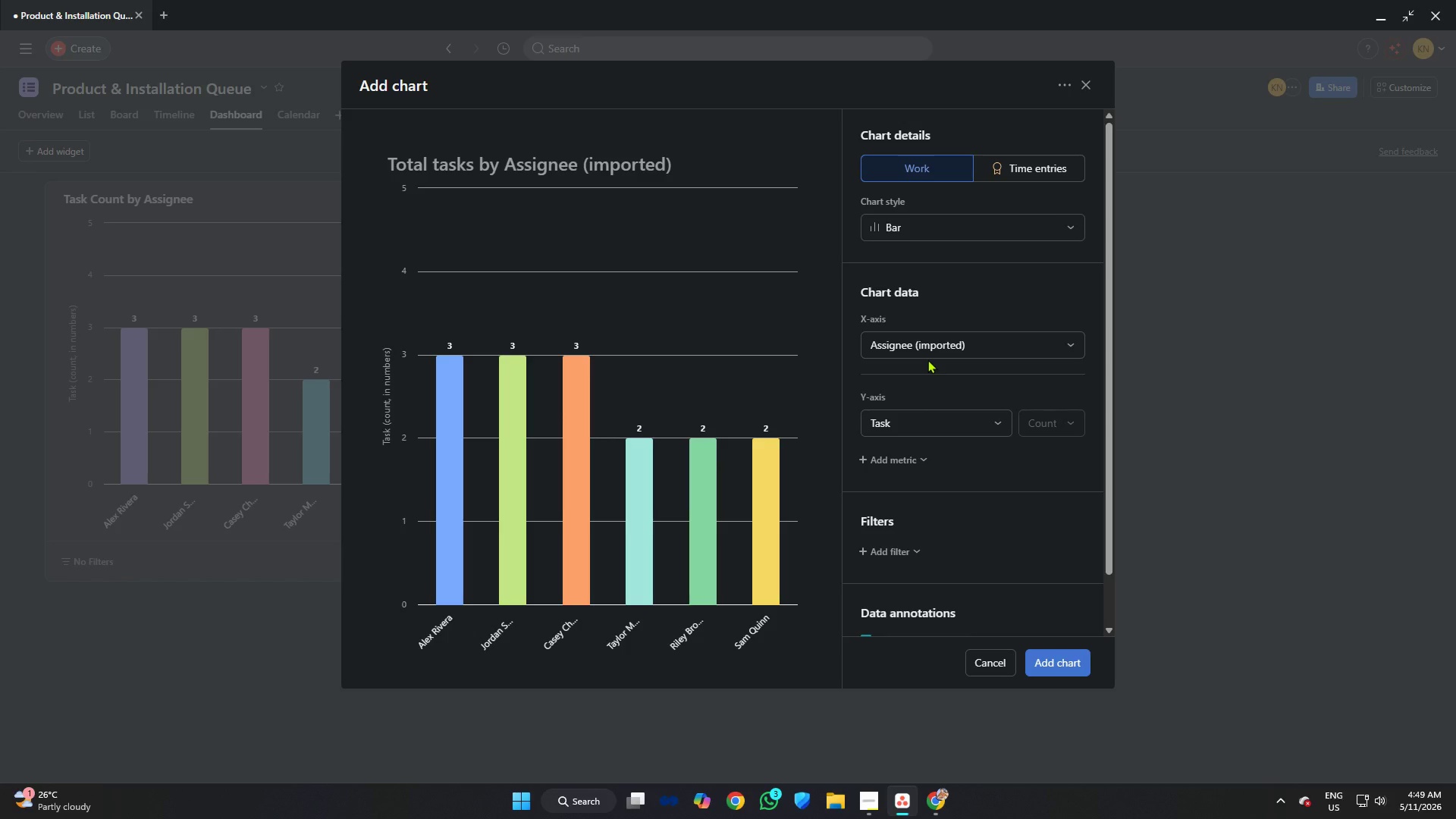 
wait(10.05)
 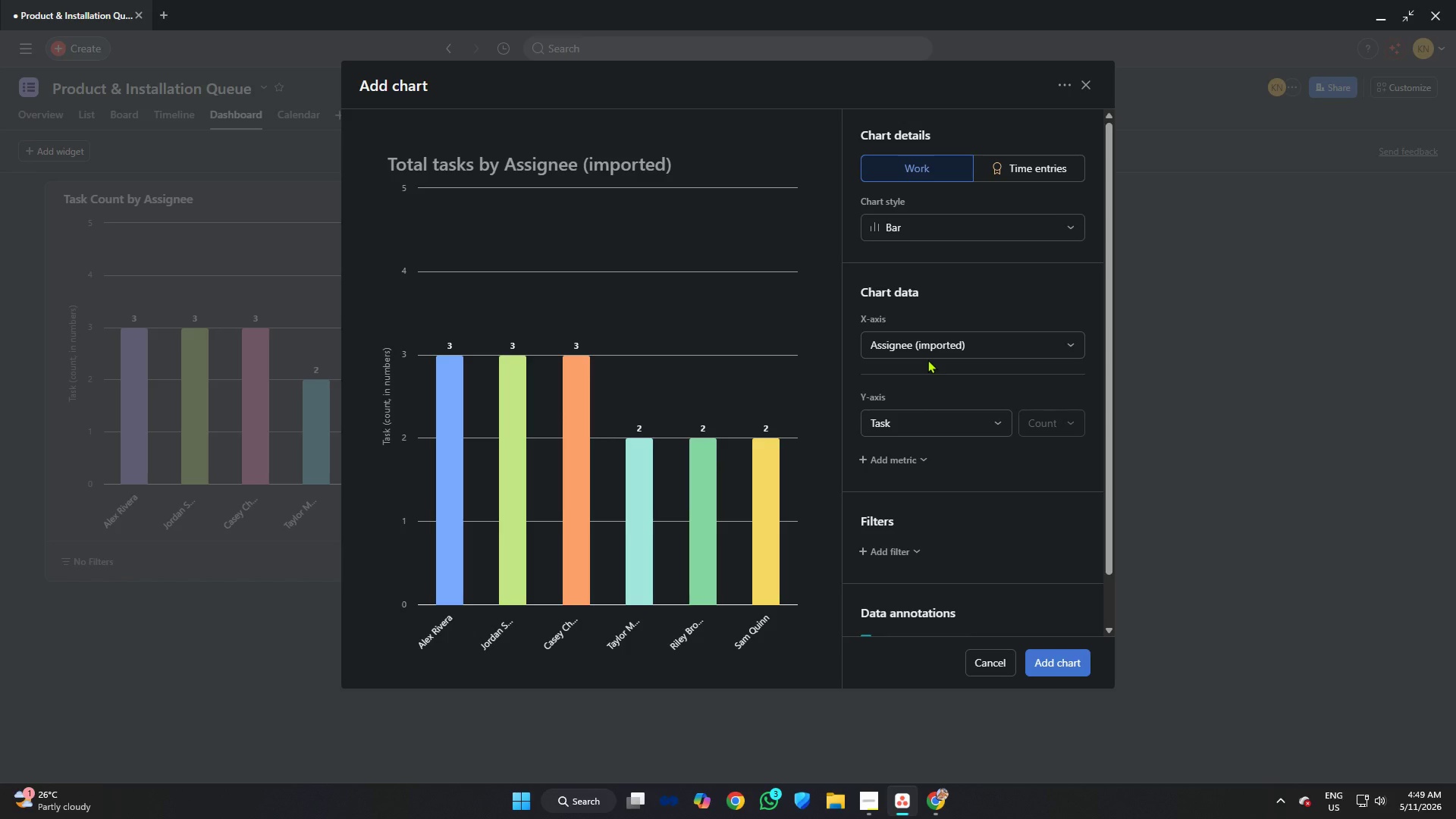 
left_click([950, 221])
 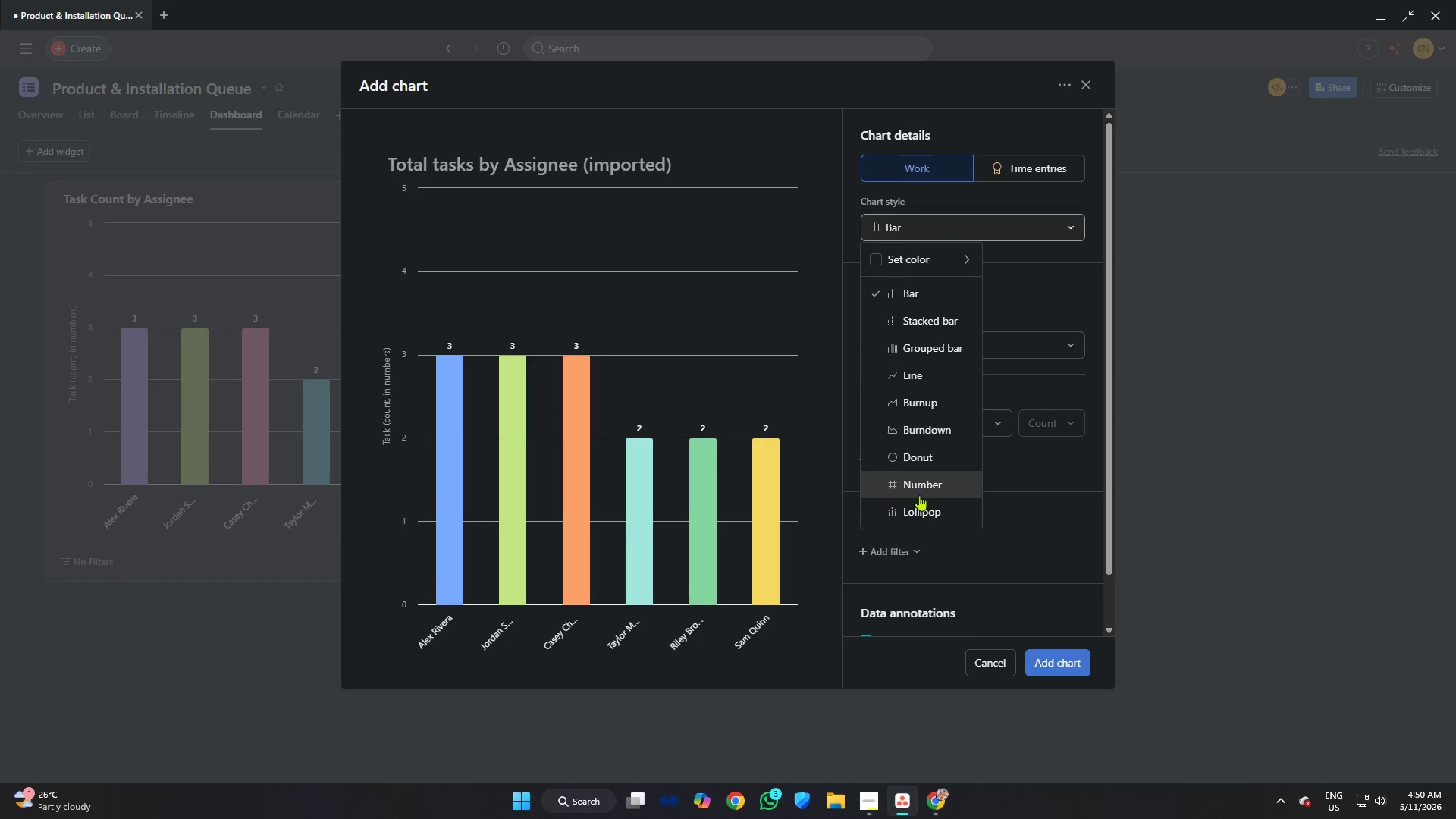 
left_click([911, 451])
 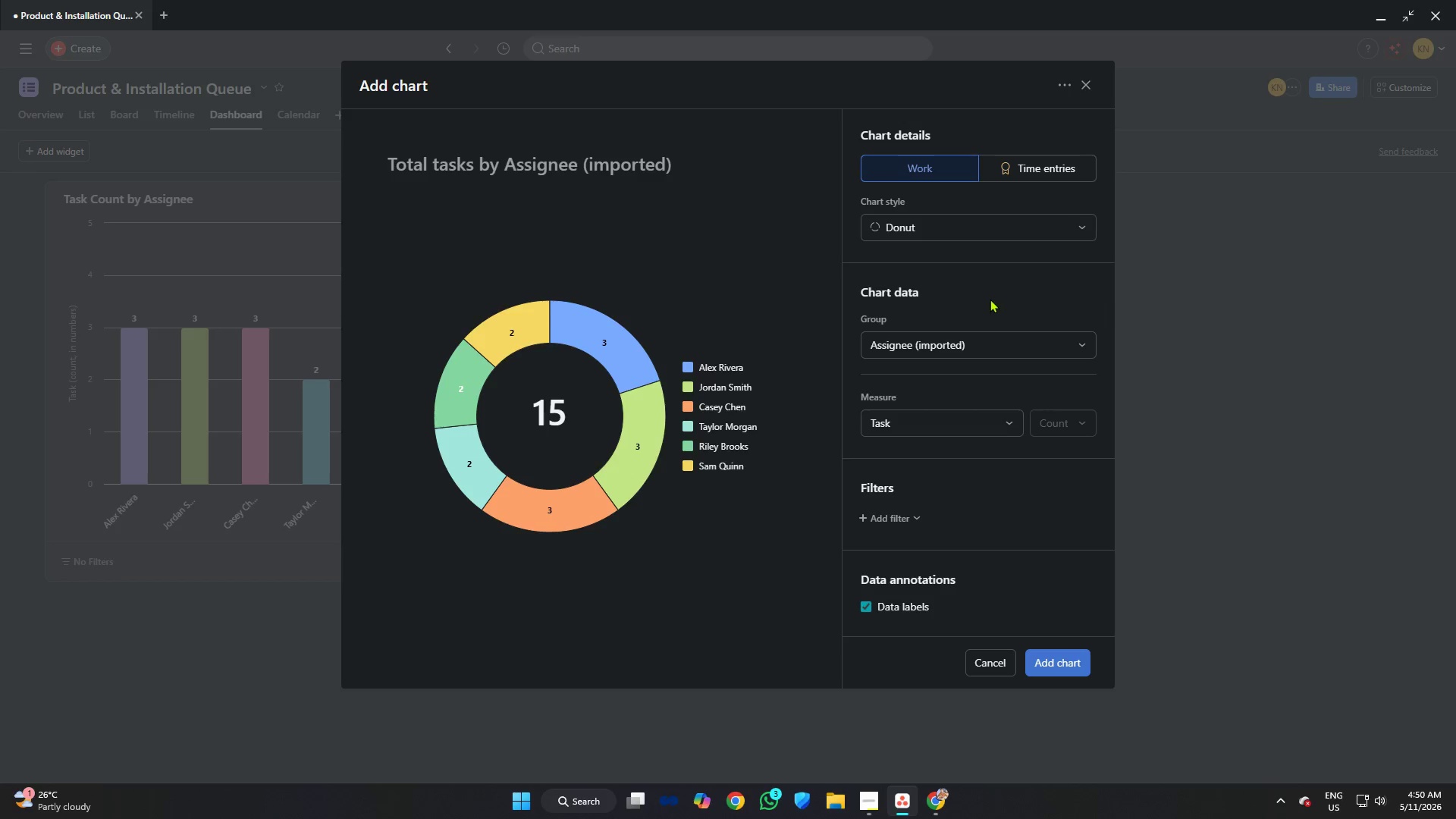 
wait(11.8)
 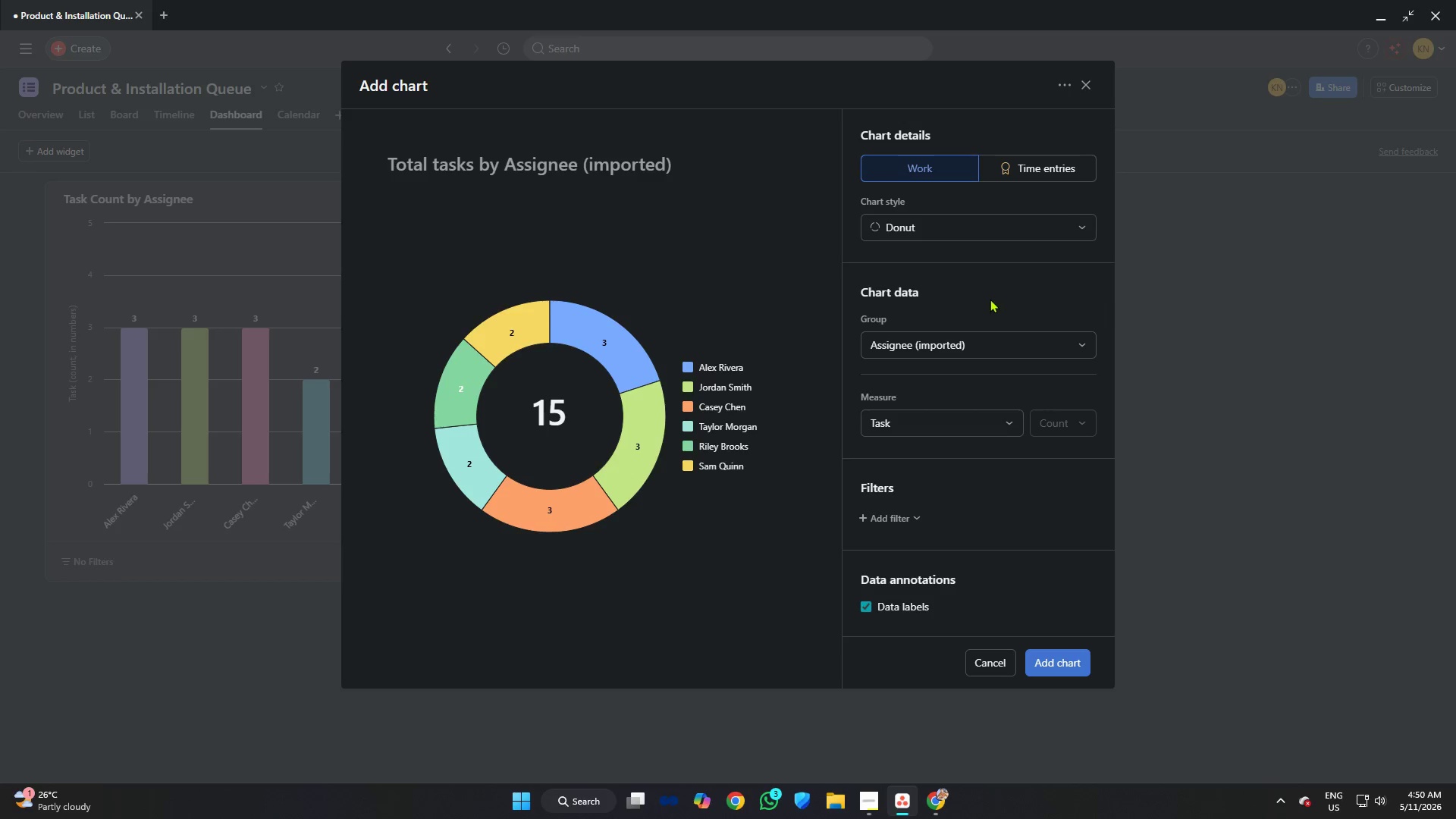 
left_click([940, 799])
 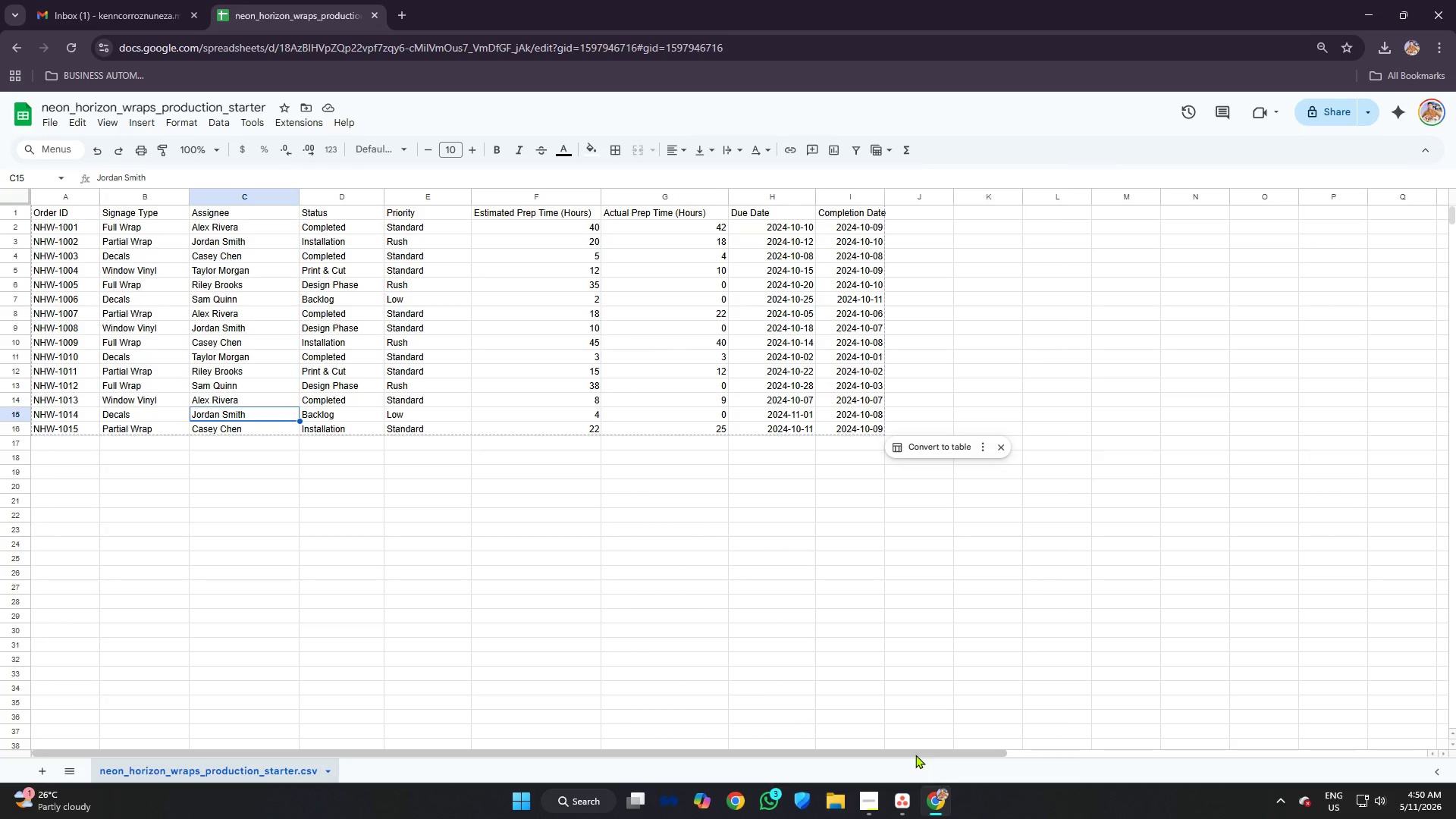 
mouse_move([888, 780])
 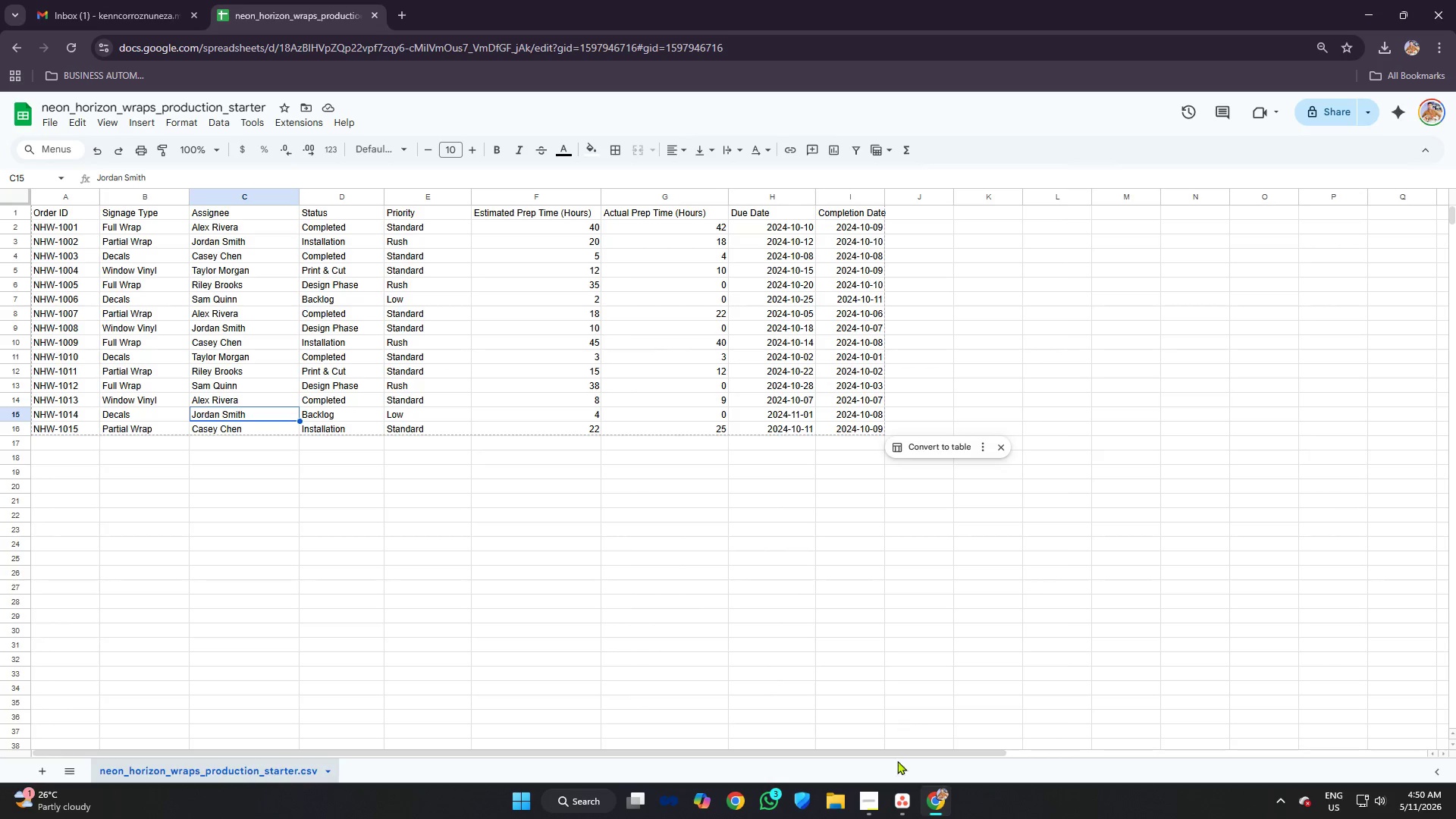 
left_click([858, 817])
 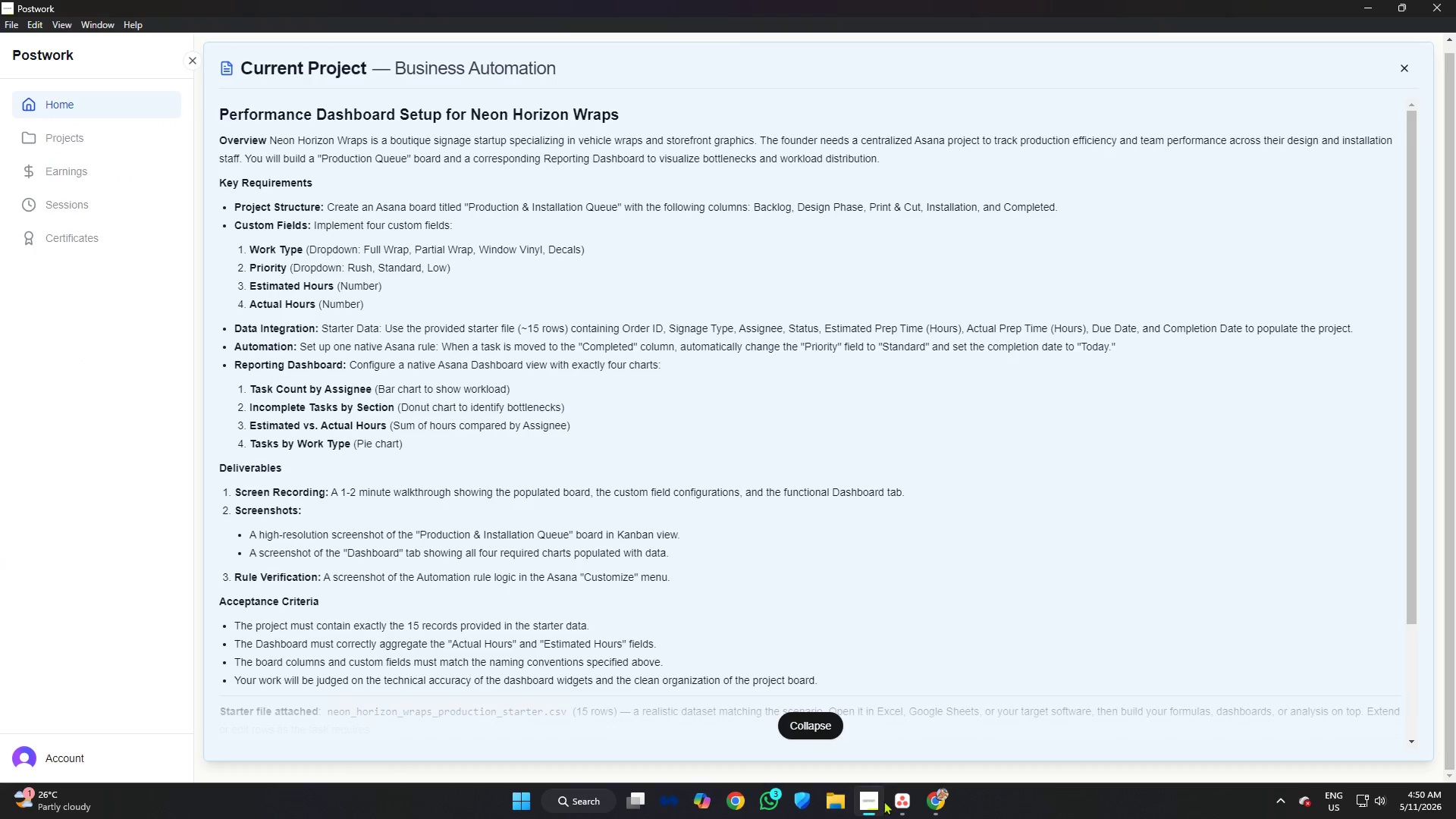 
left_click([914, 802])
 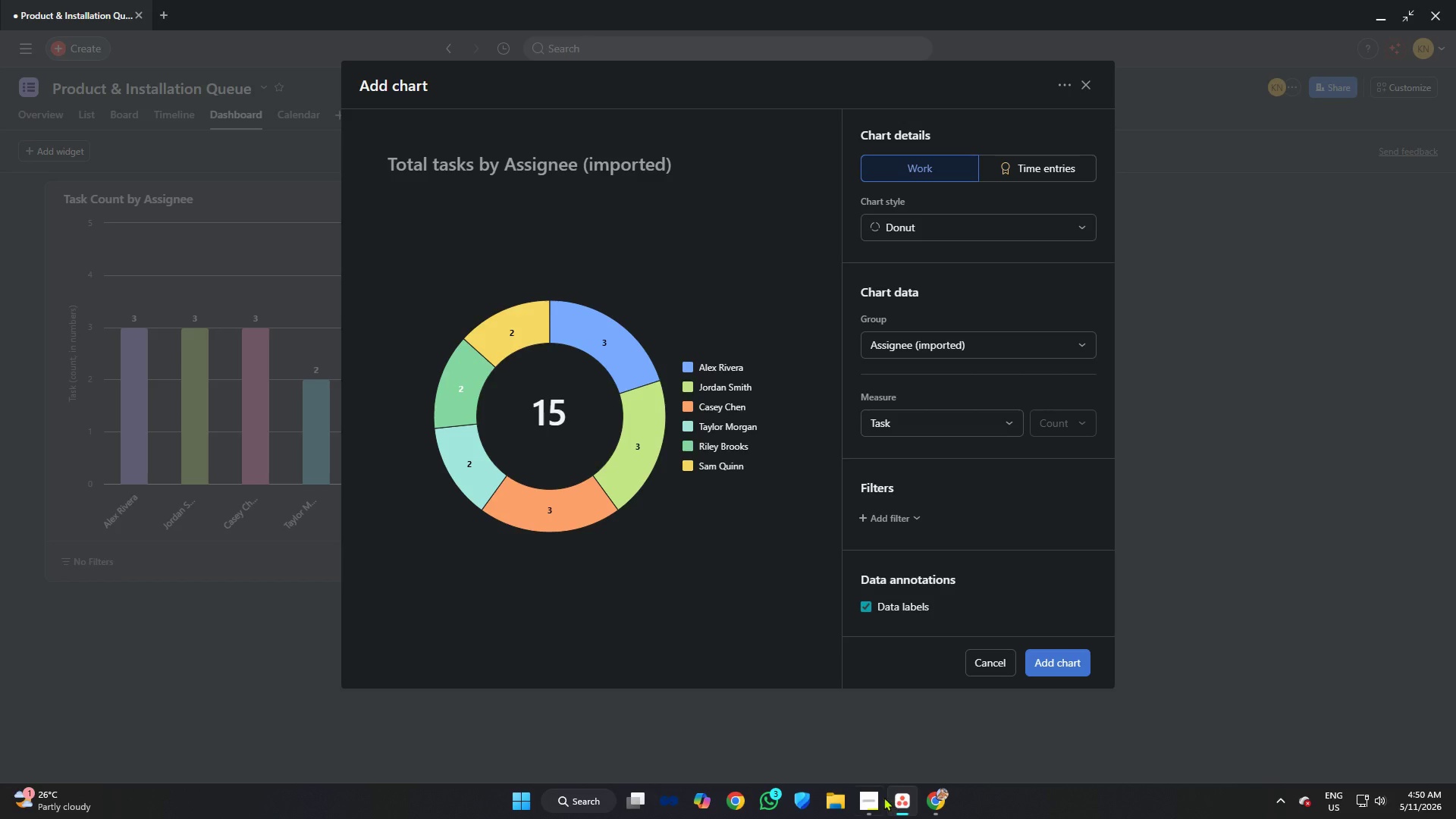 
left_click([877, 795])